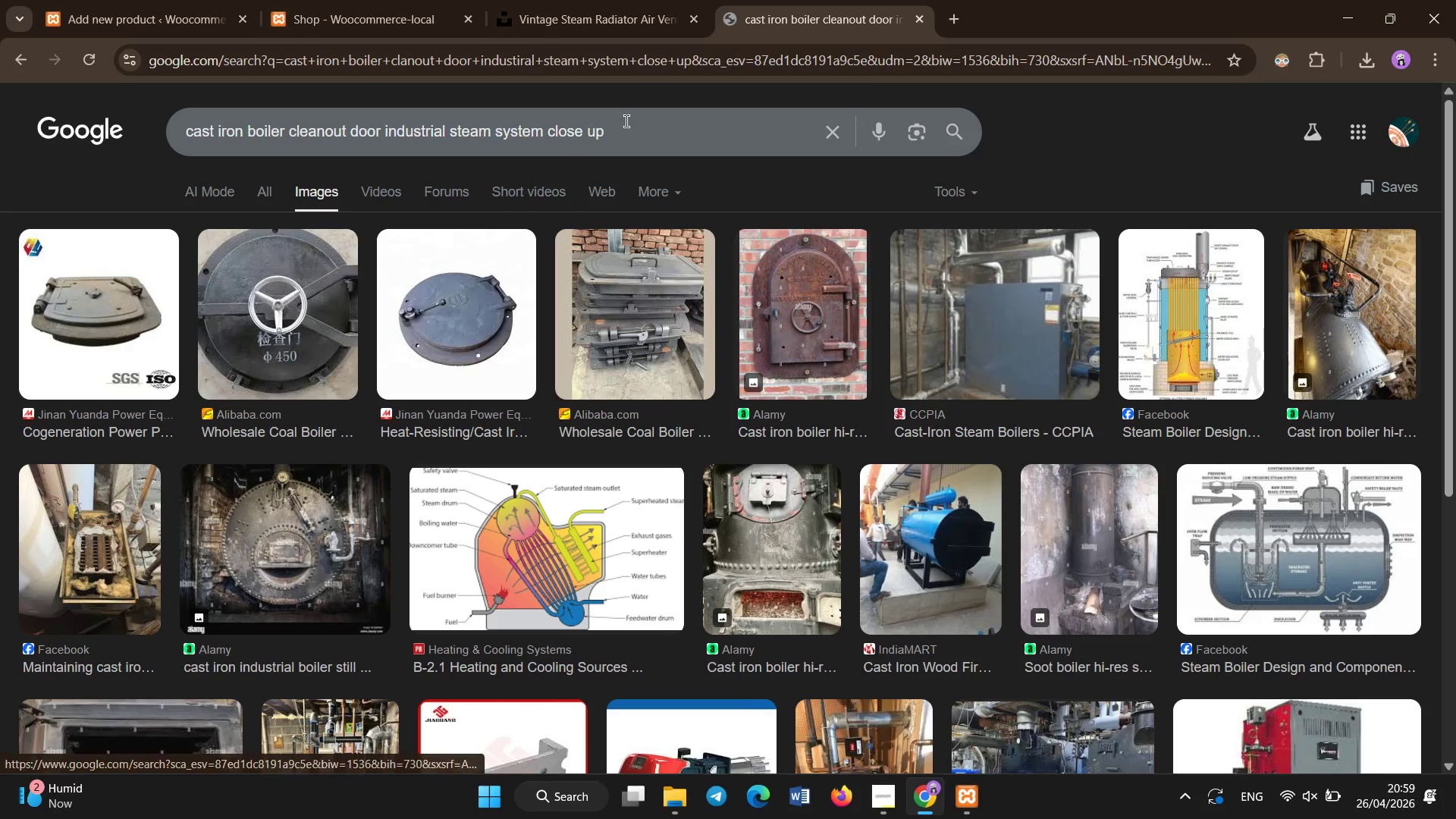 
left_click([632, 124])
 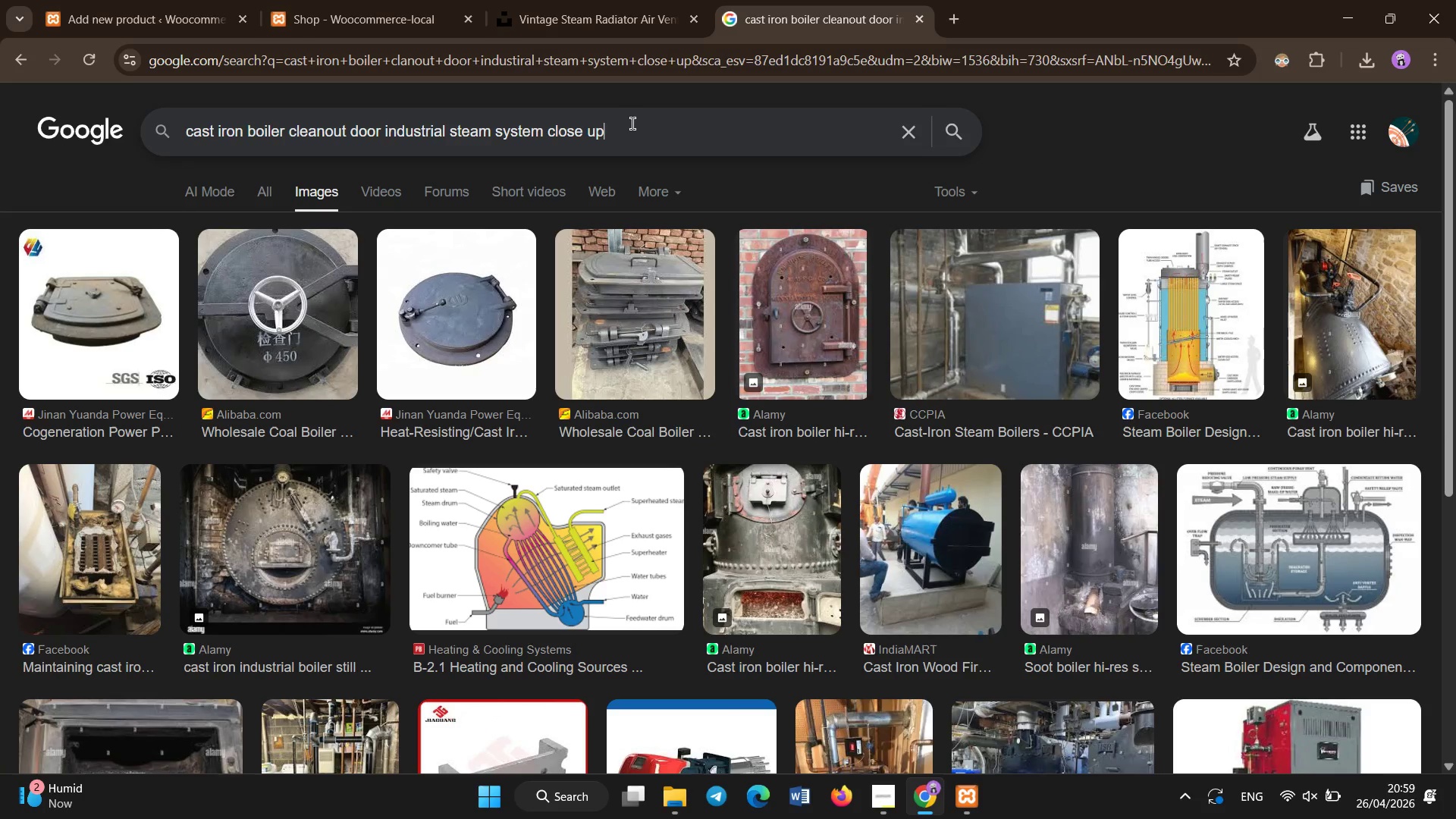 
key(Control+A)
 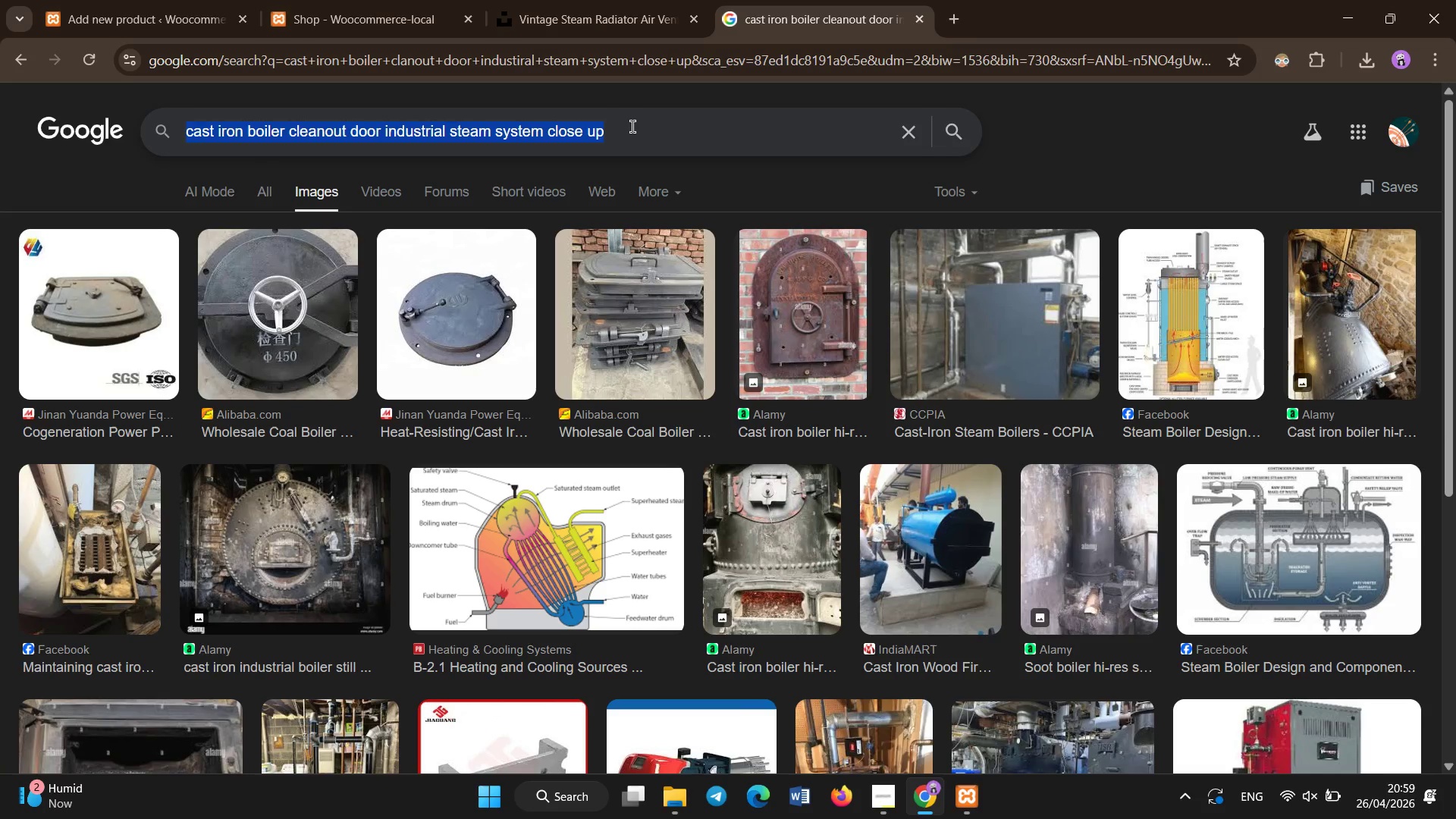 
key(Control+C)
 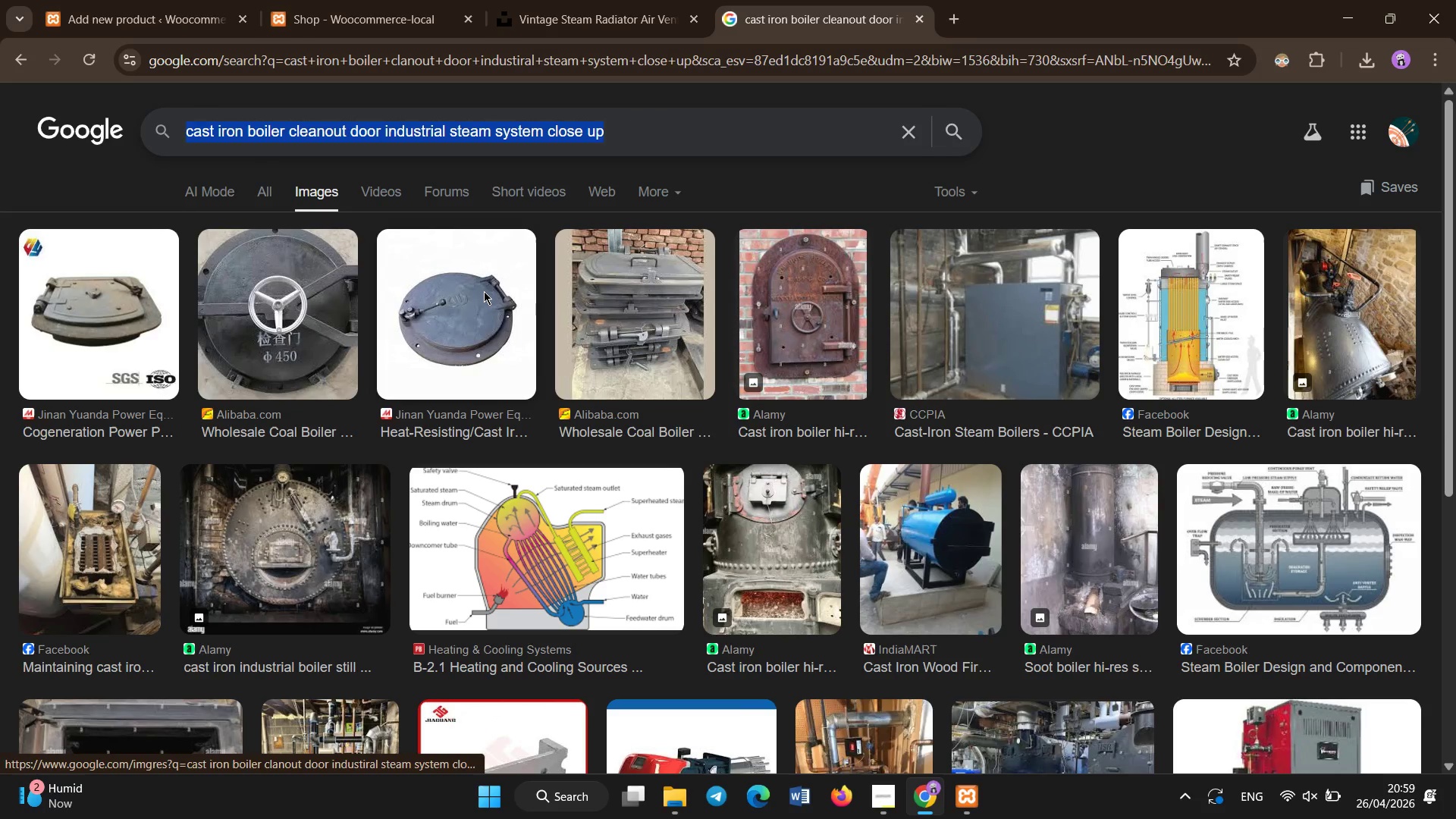 
right_click([484, 292])
 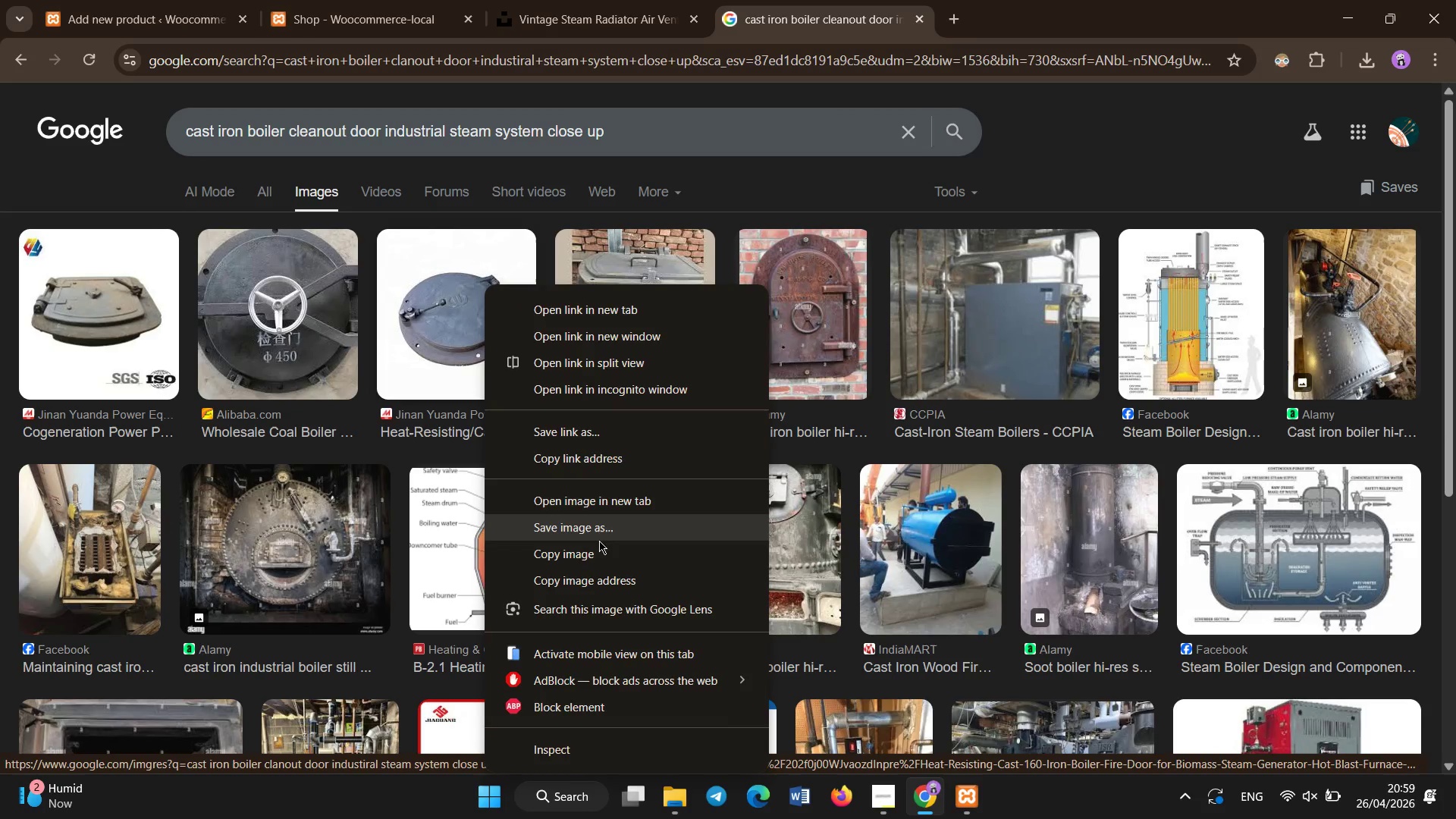 
left_click([589, 522])
 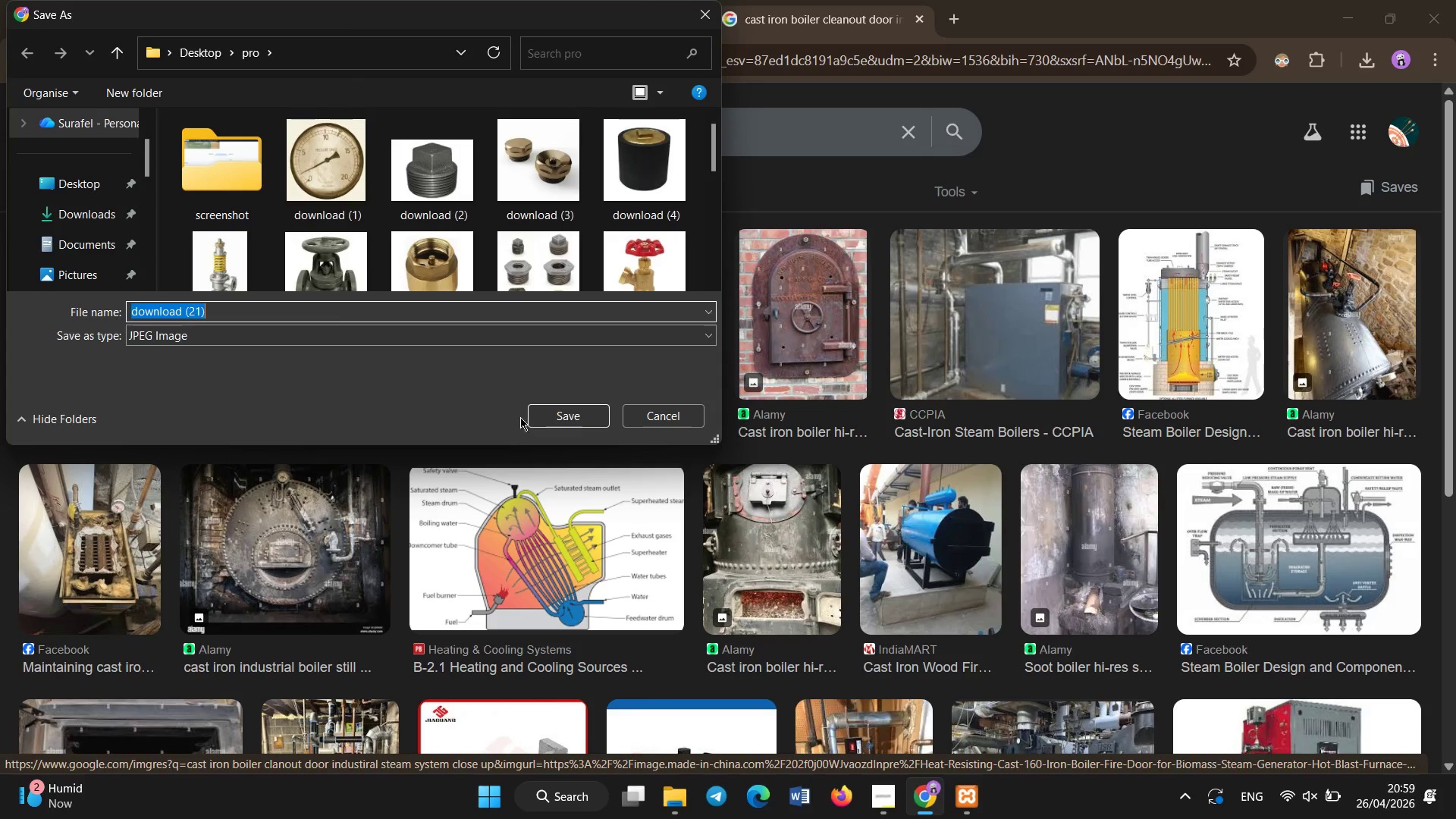 
left_click([561, 412])
 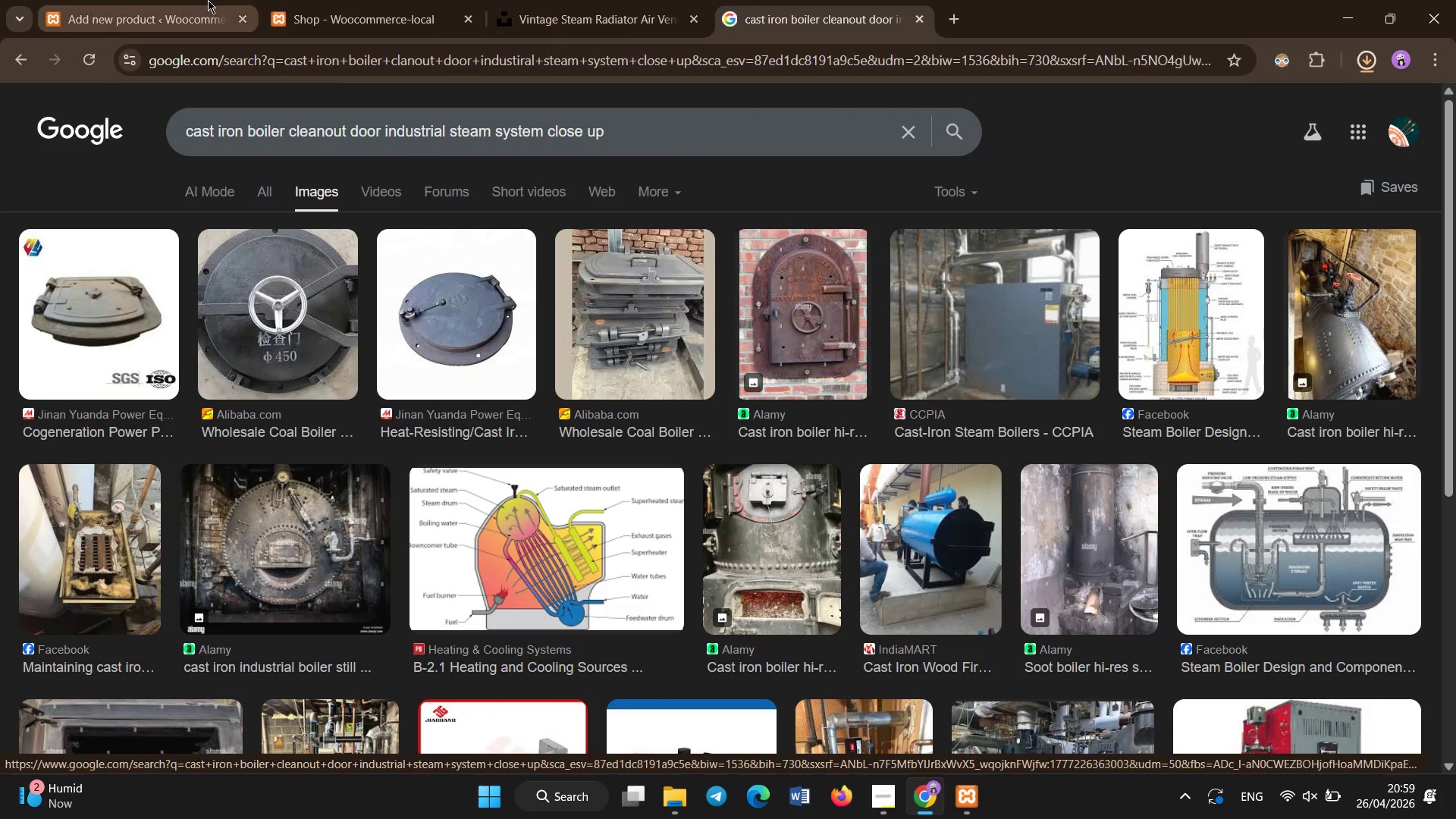 
left_click([202, 0])
 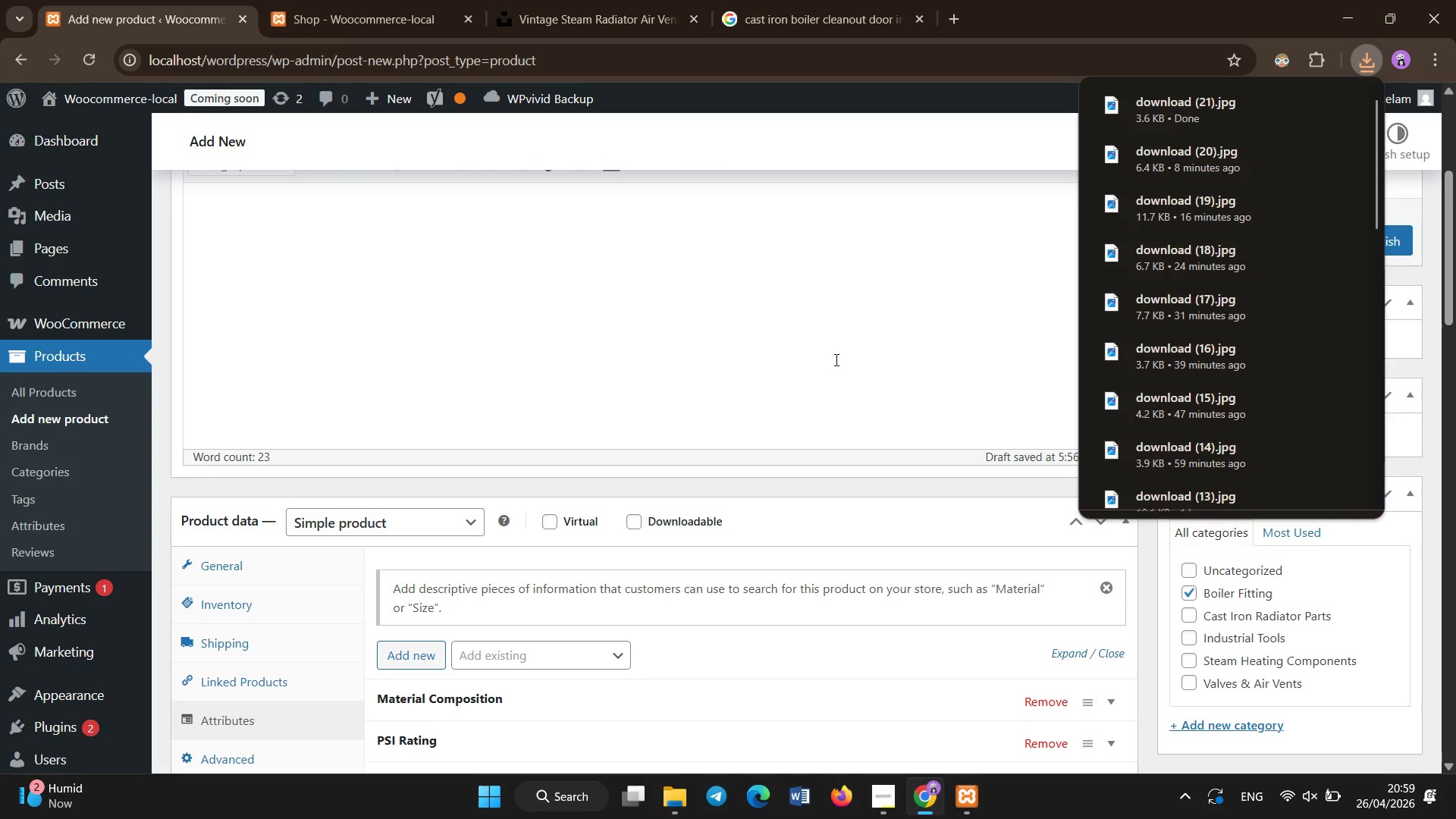 
left_click([745, 372])
 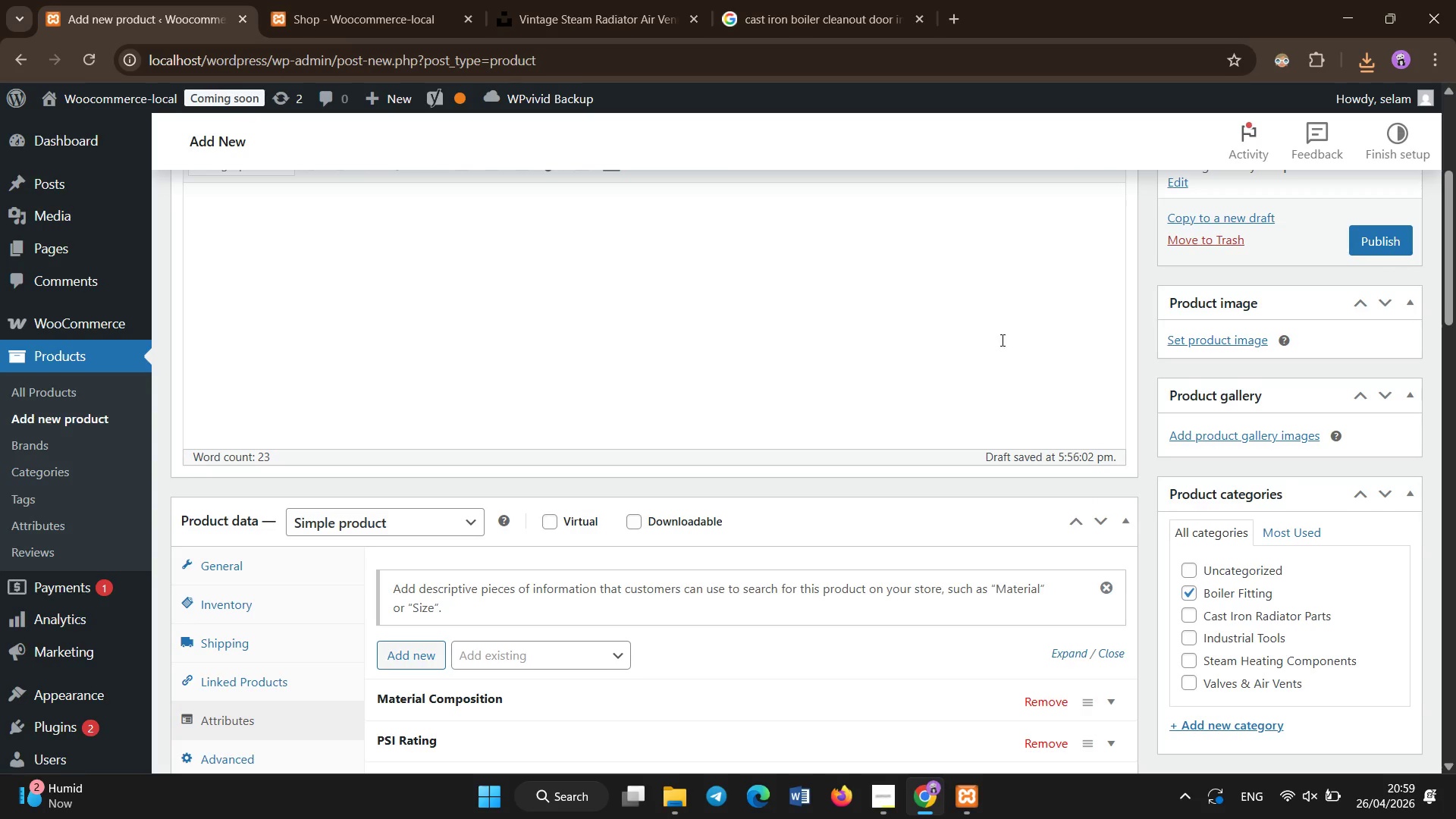 
scroll: coordinate [1146, 310], scroll_direction: up, amount: 16.0
 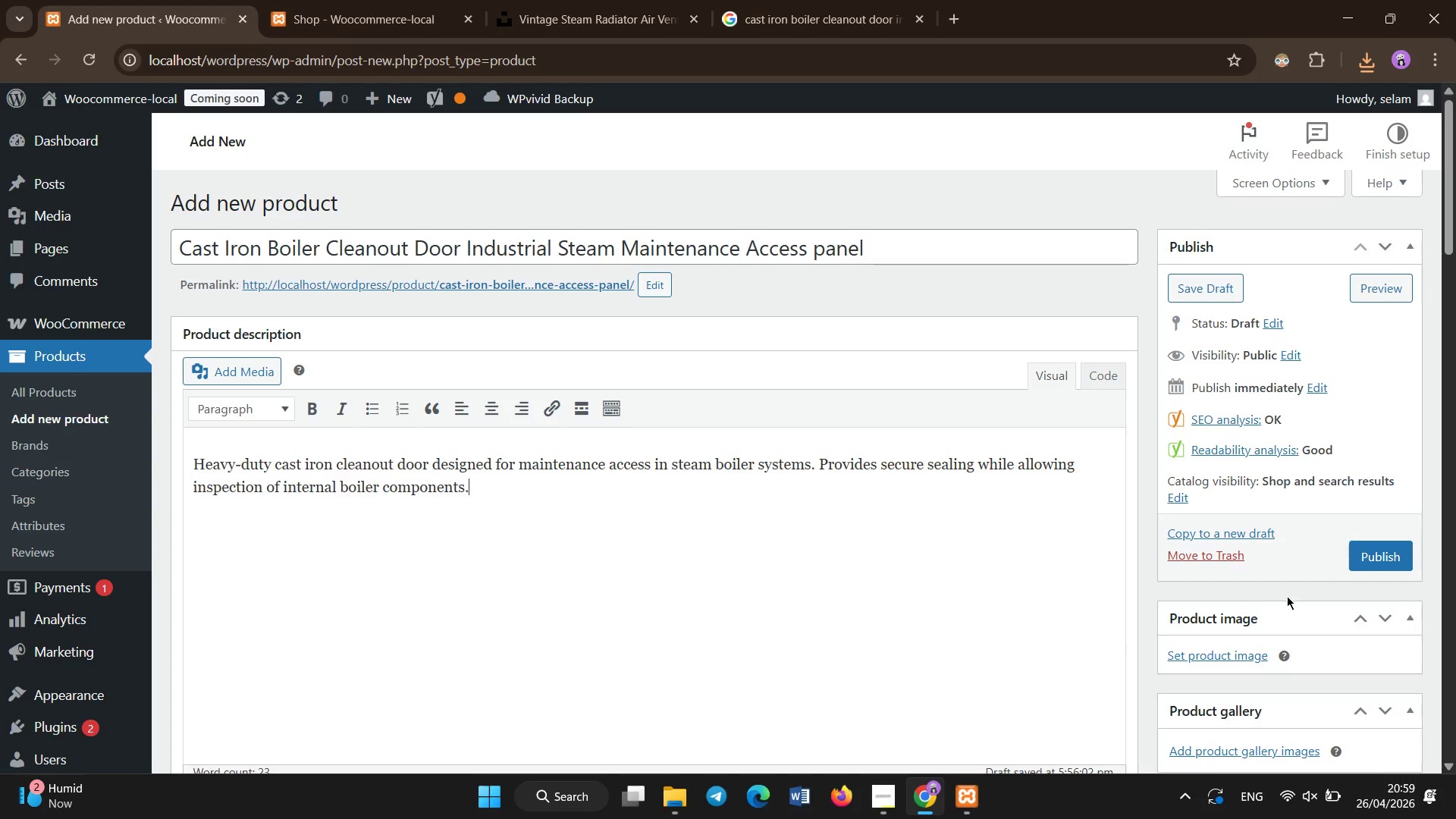 
left_click([1249, 647])
 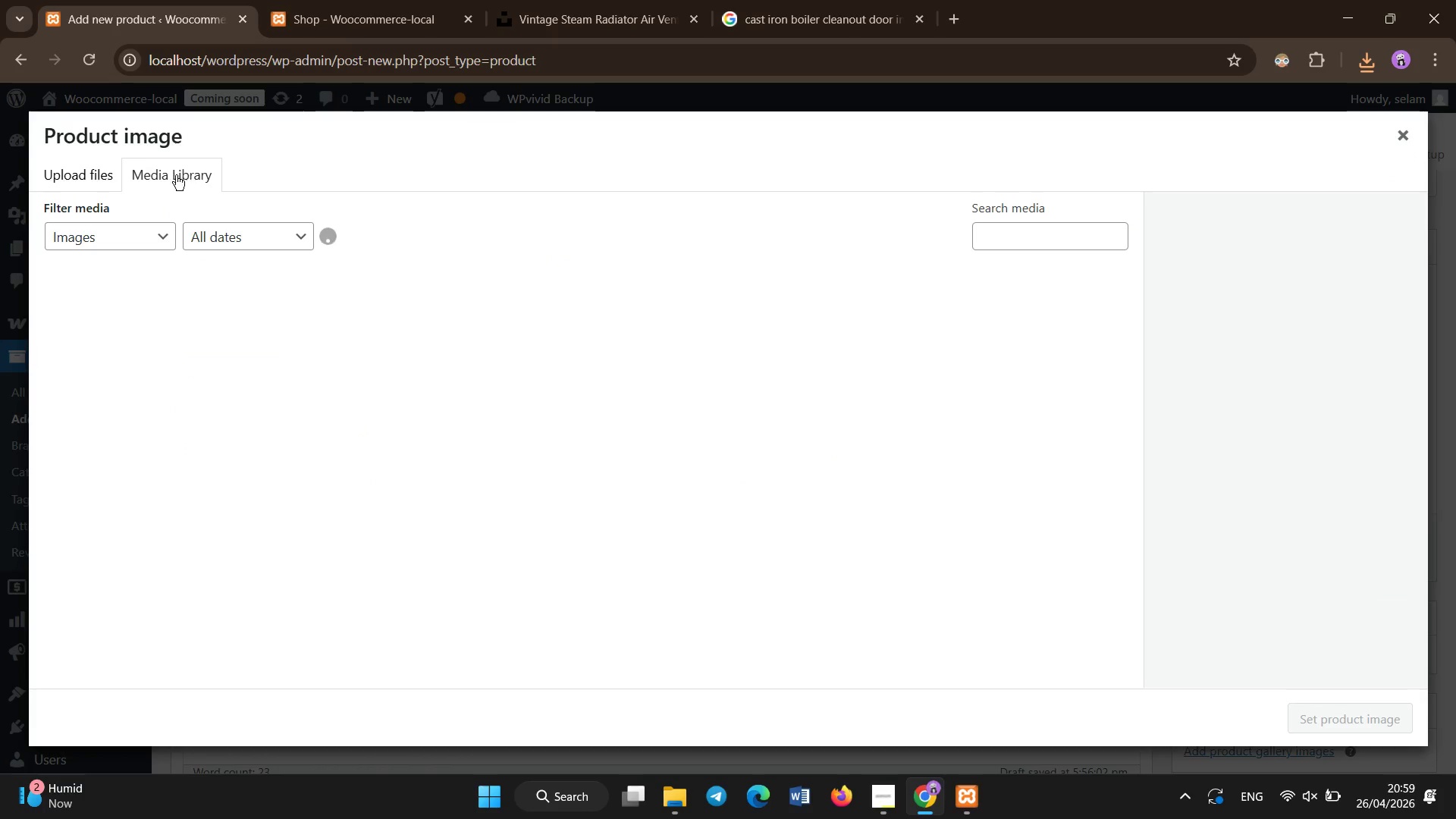 
left_click([114, 178])
 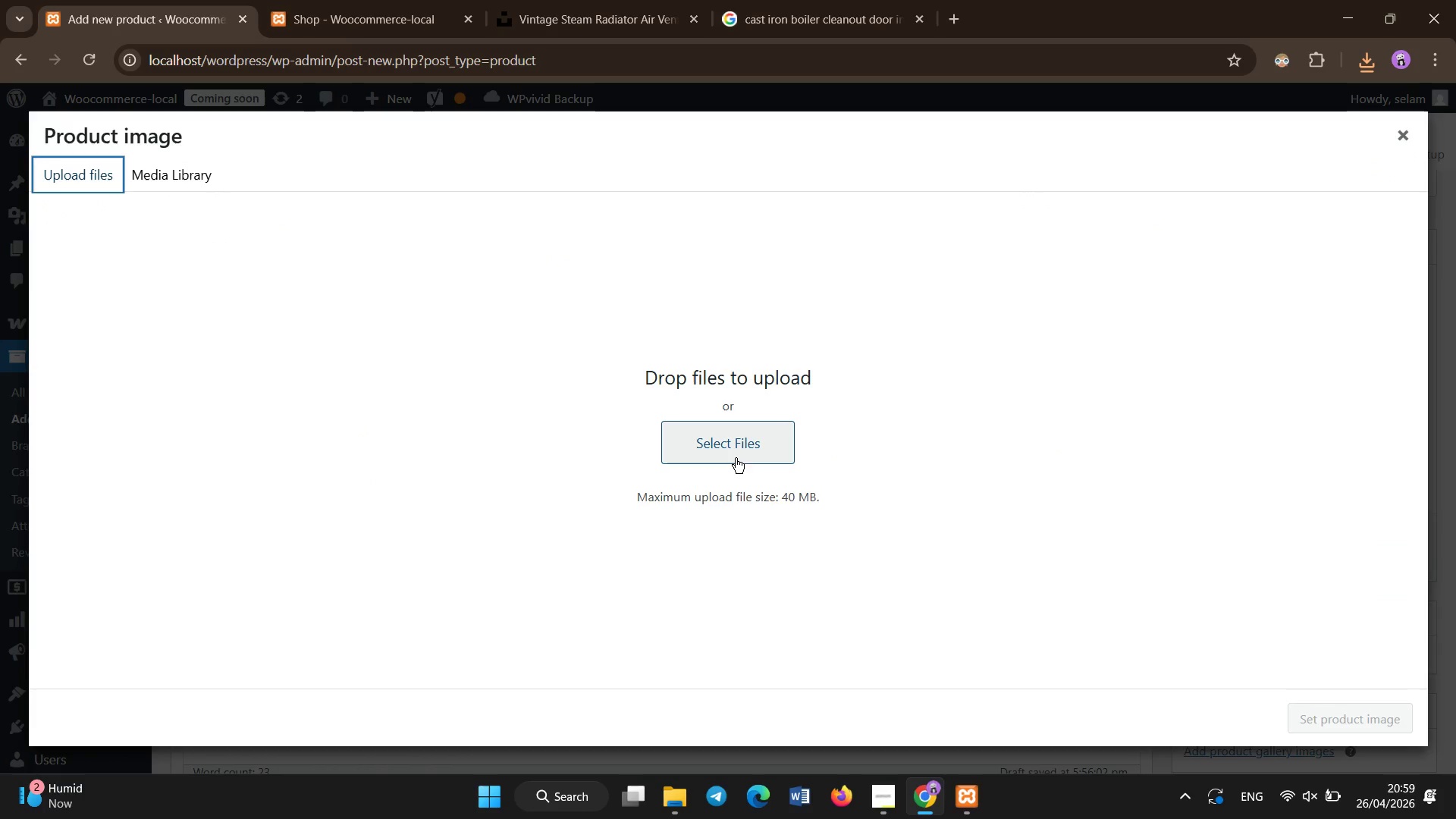 
left_click([734, 444])
 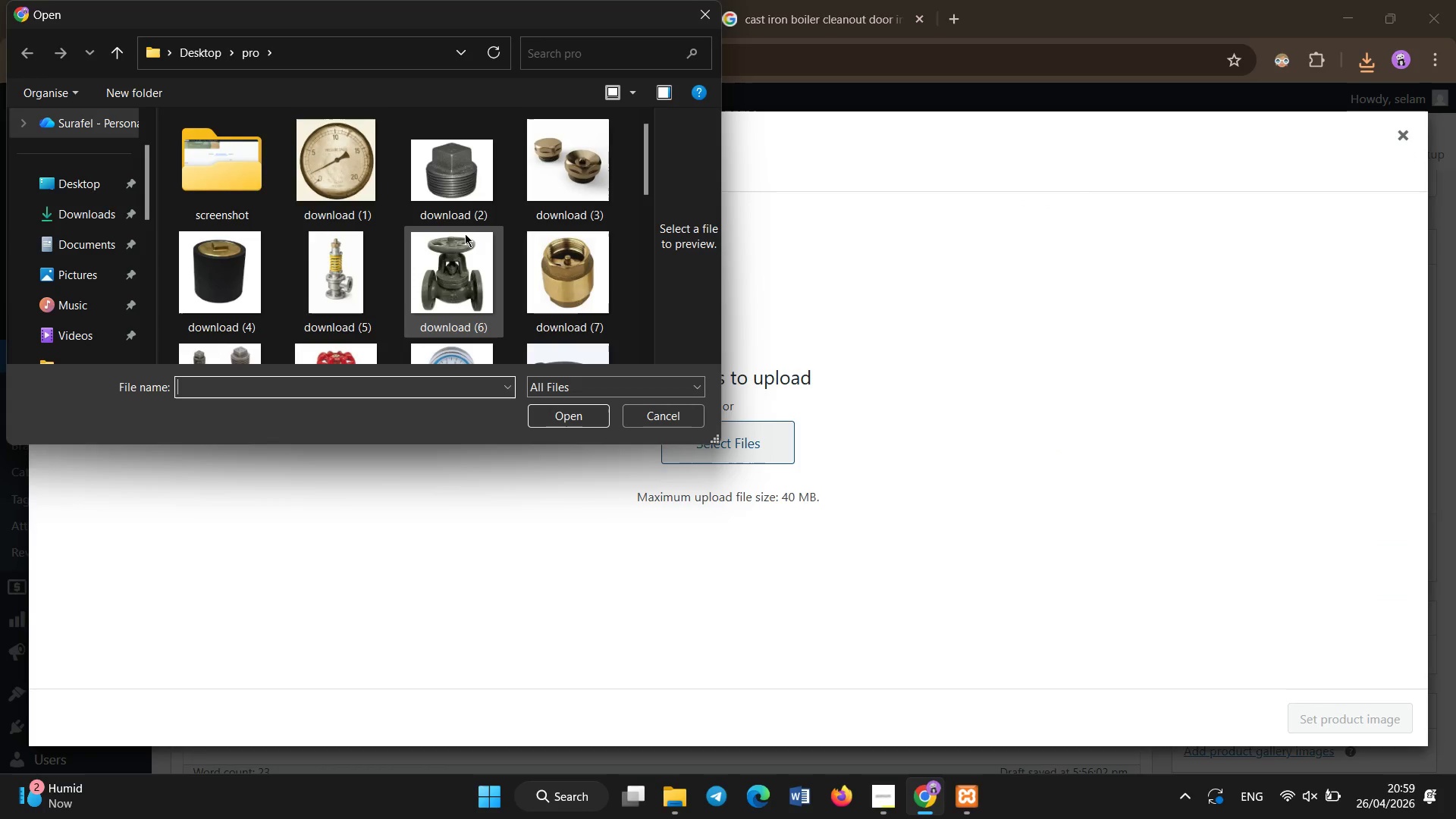 
scroll: coordinate [465, 234], scroll_direction: none, amount: 0.0
 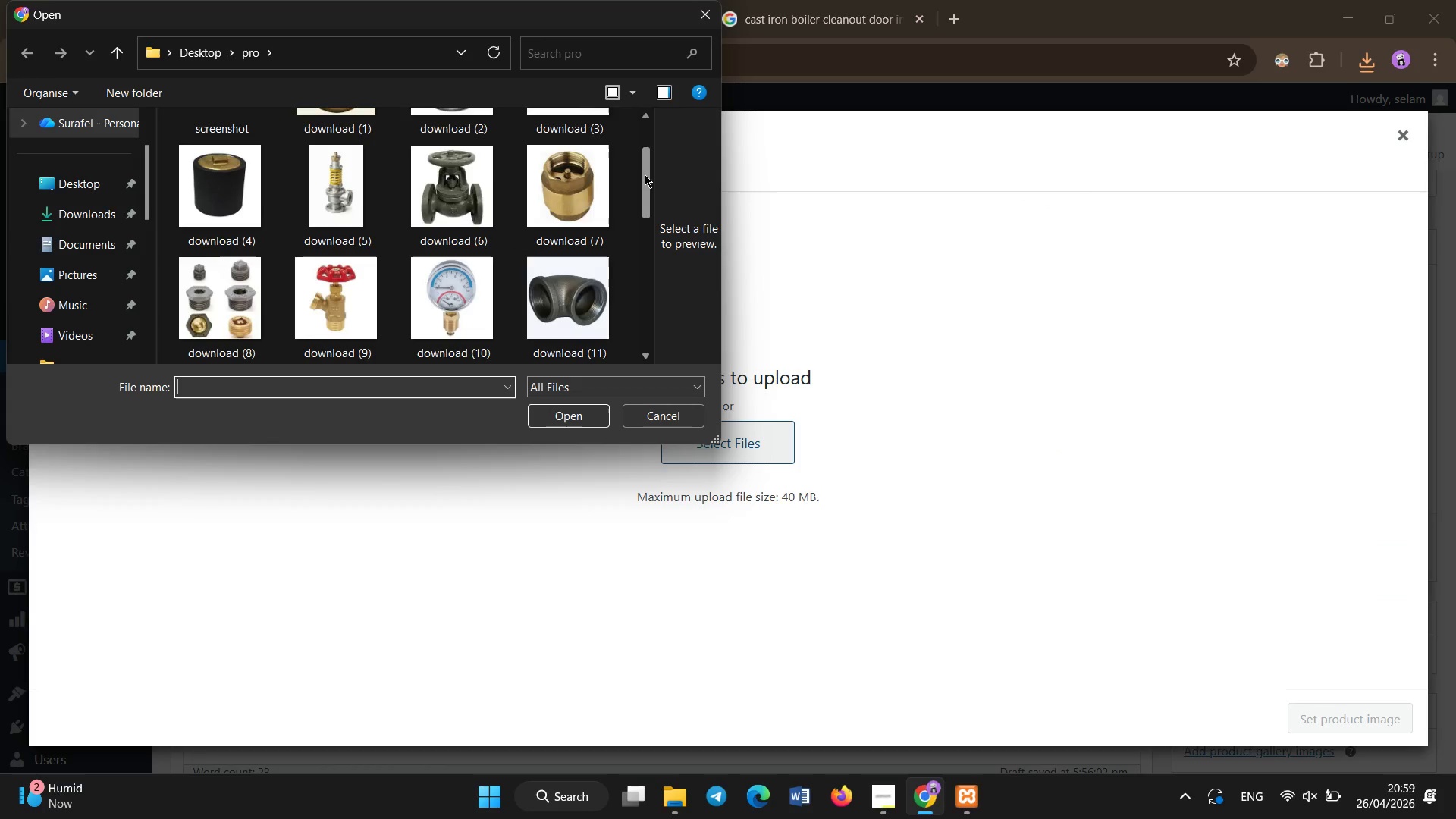 
left_click_drag(start_coordinate=[653, 172], to_coordinate=[658, 275])
 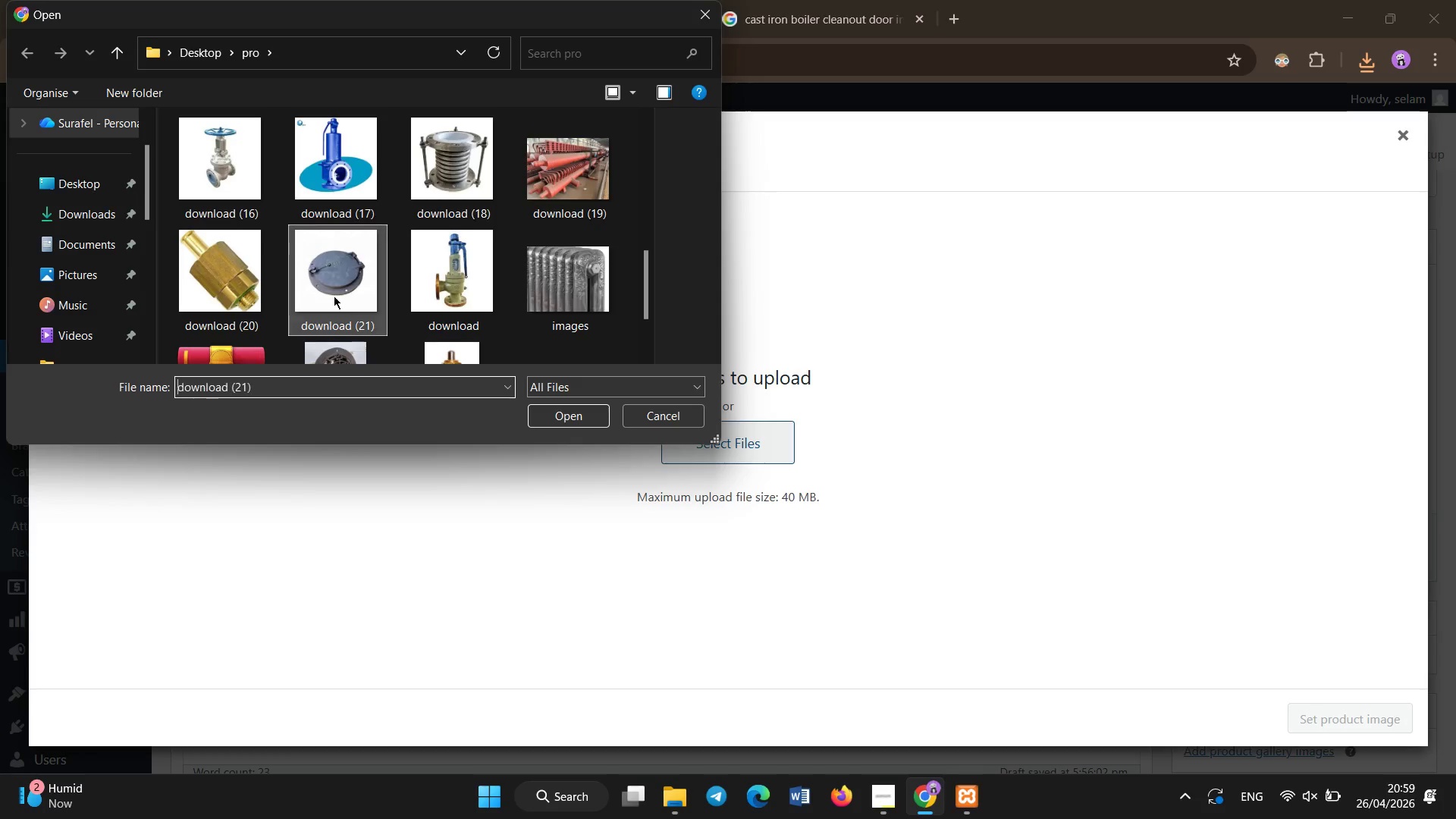 
double_click([334, 296])
 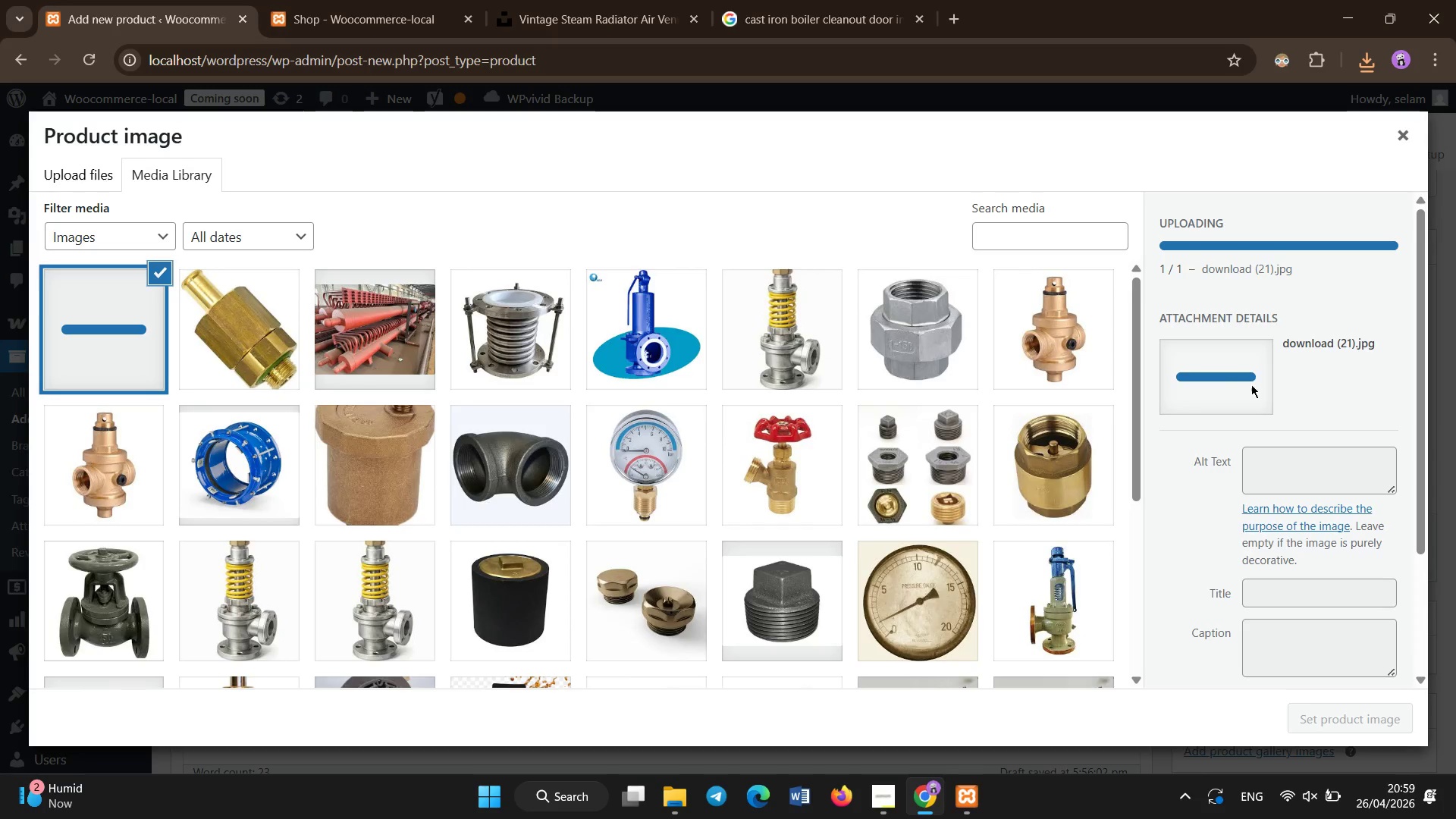 
left_click([1331, 419])
 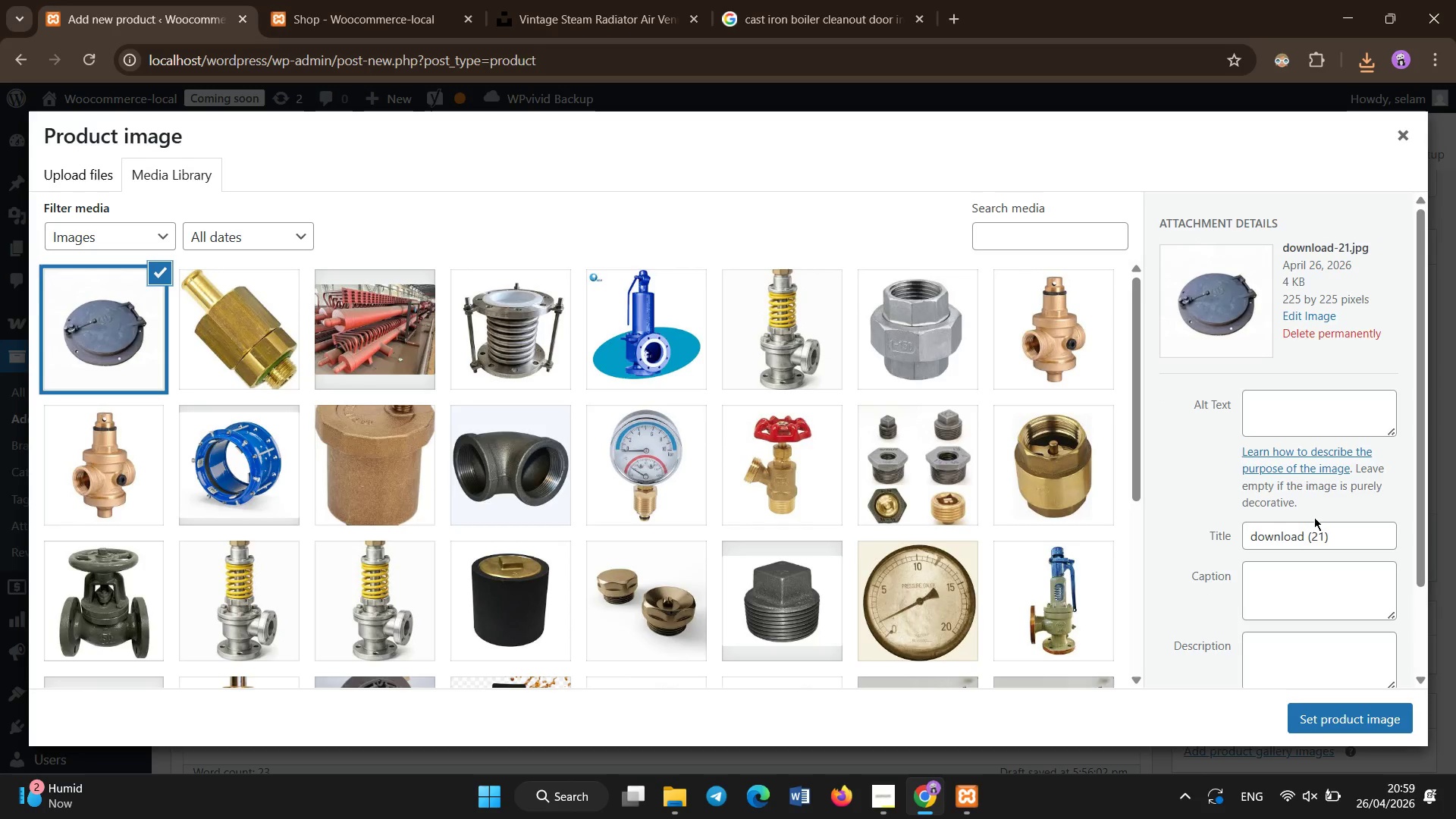 
left_click([1287, 427])
 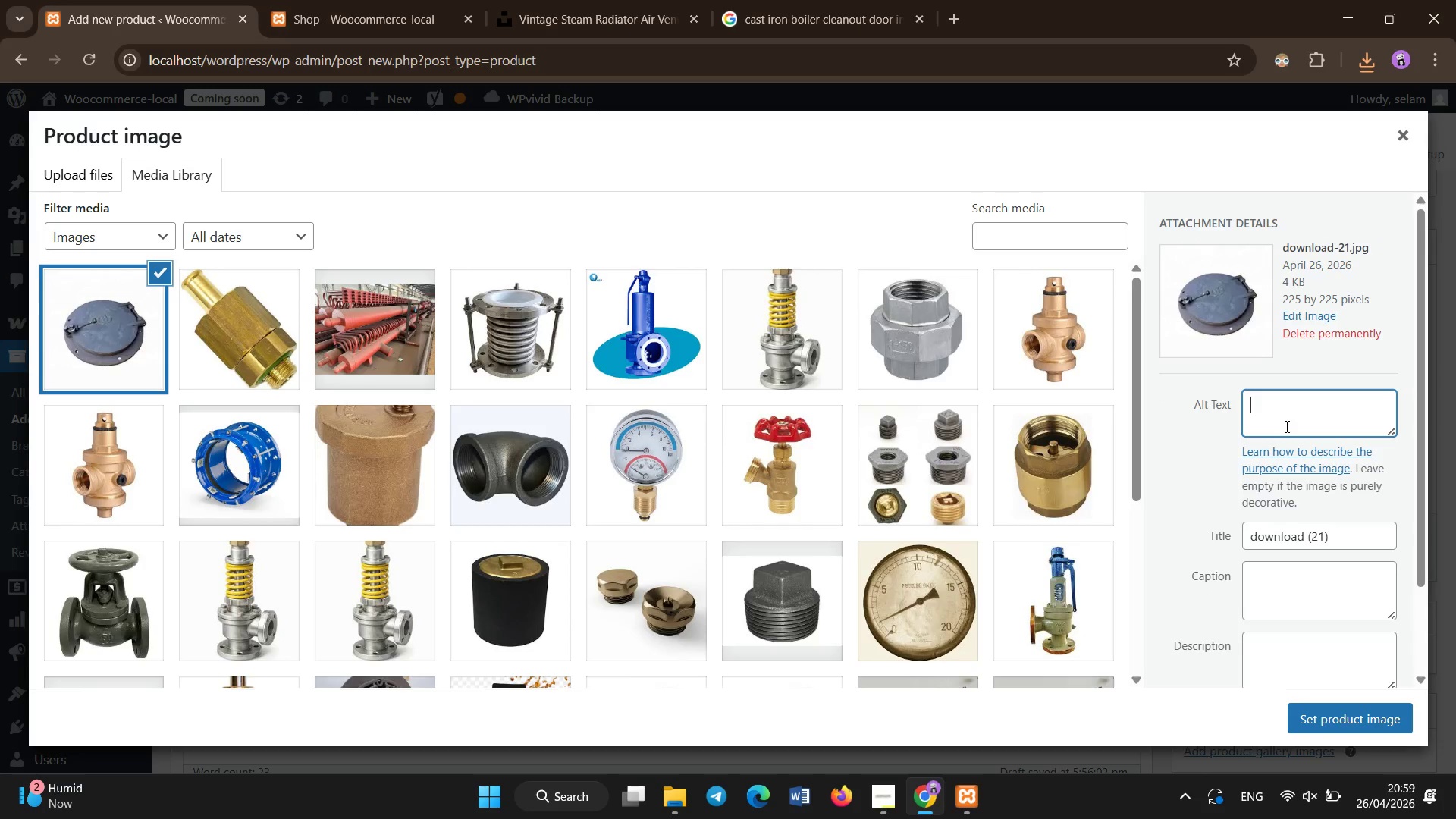 
key(Control+V)
 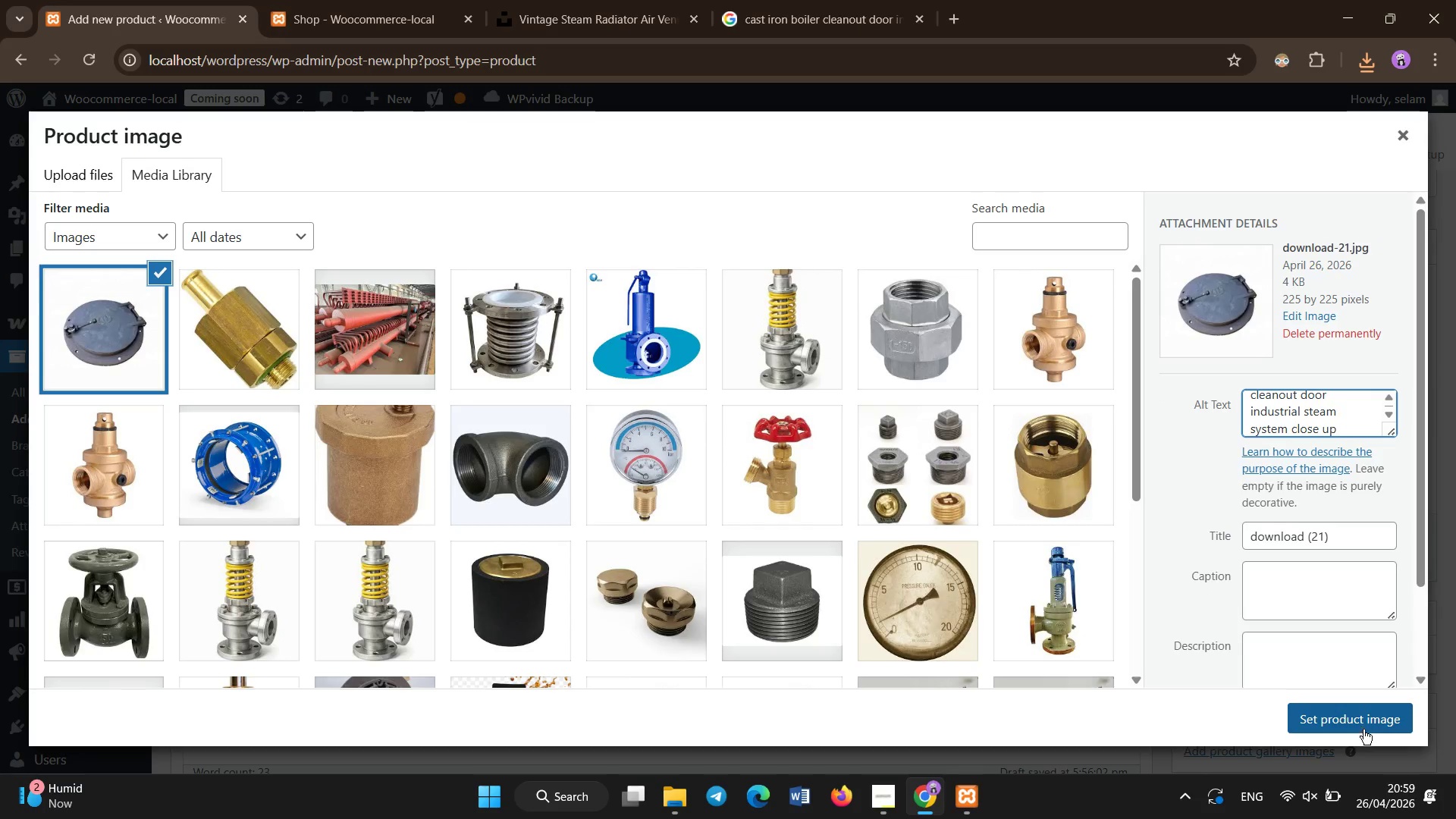 
left_click([1366, 733])
 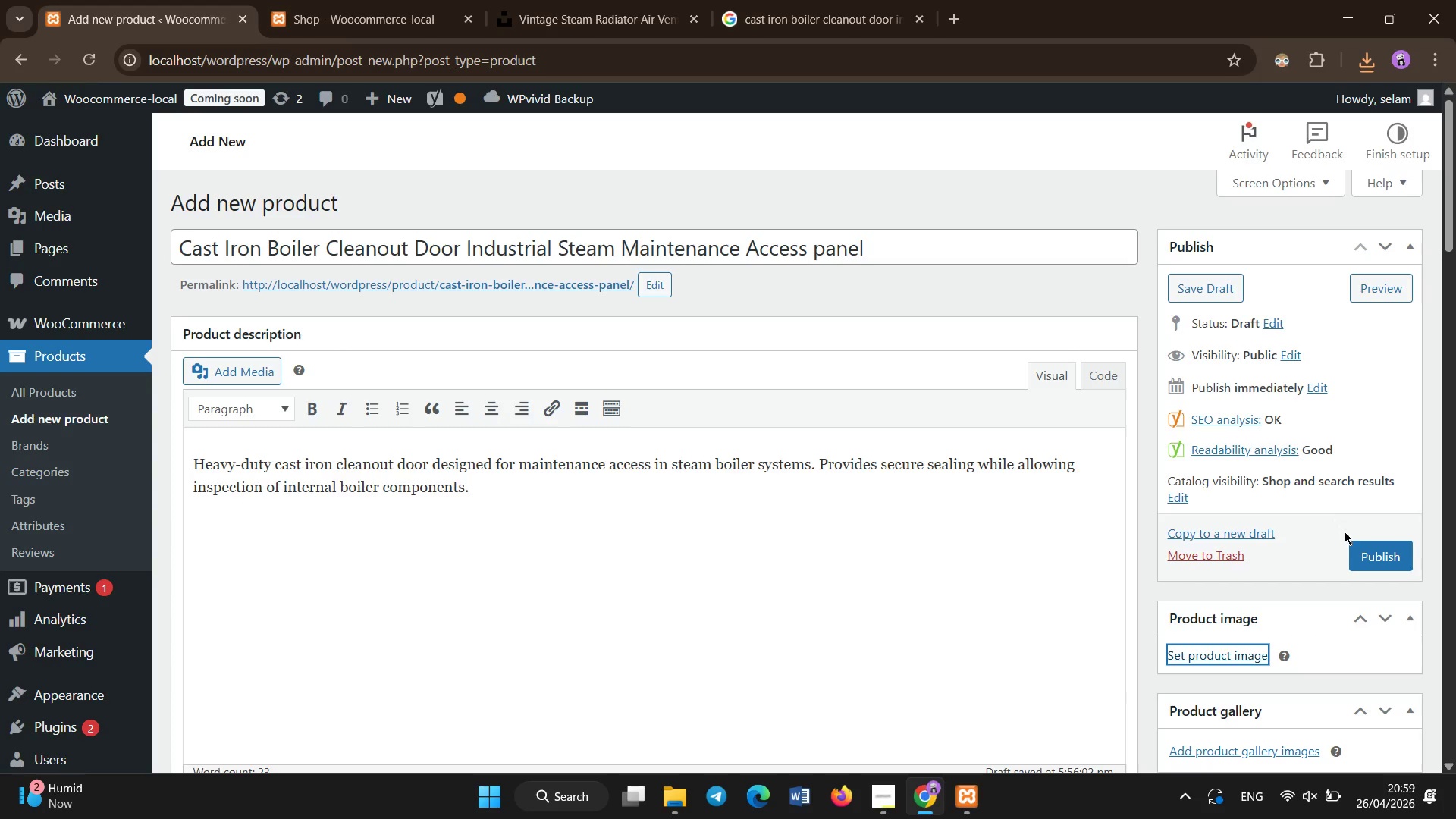 
left_click([1357, 544])
 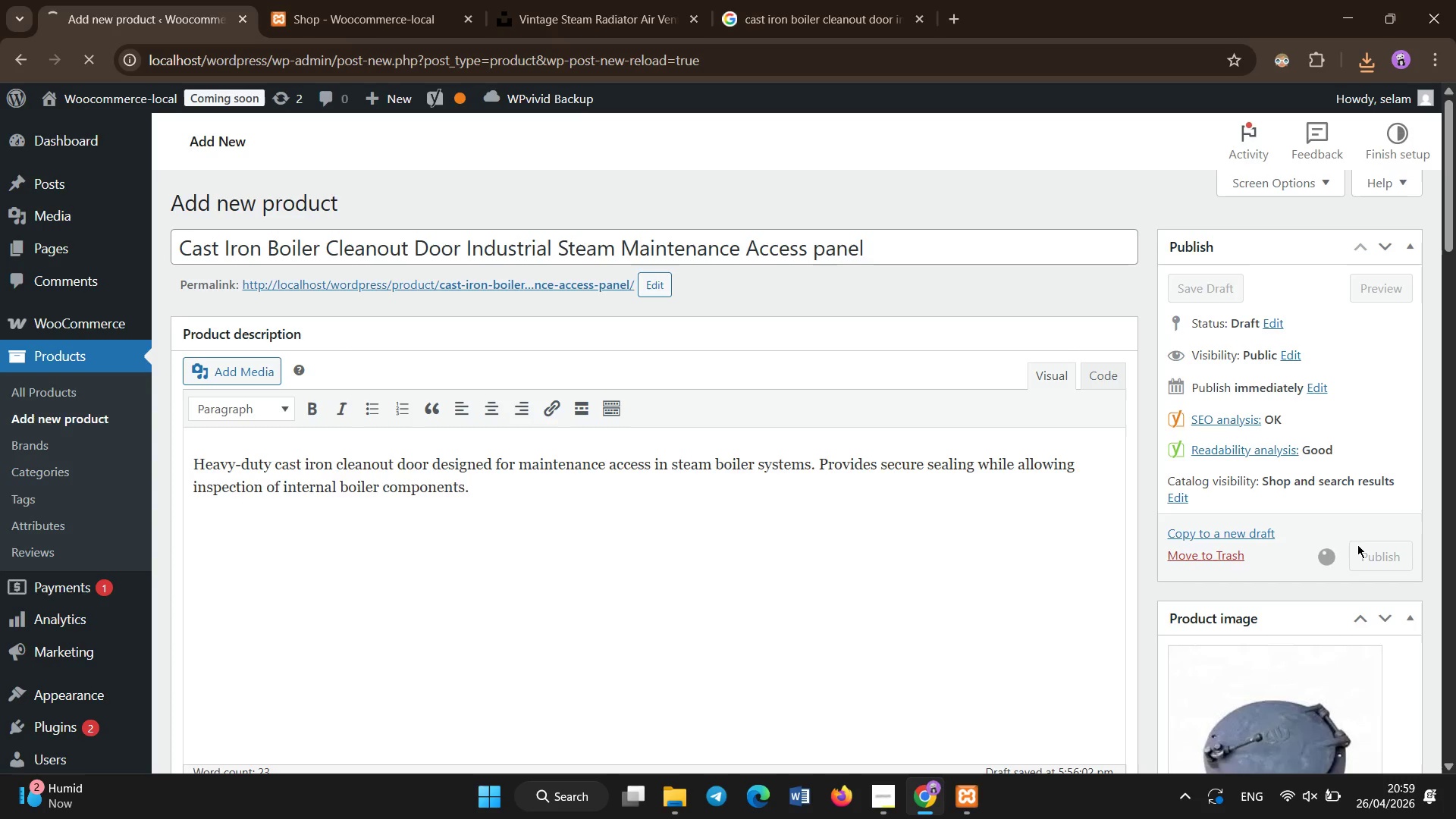 
wait(9.36)
 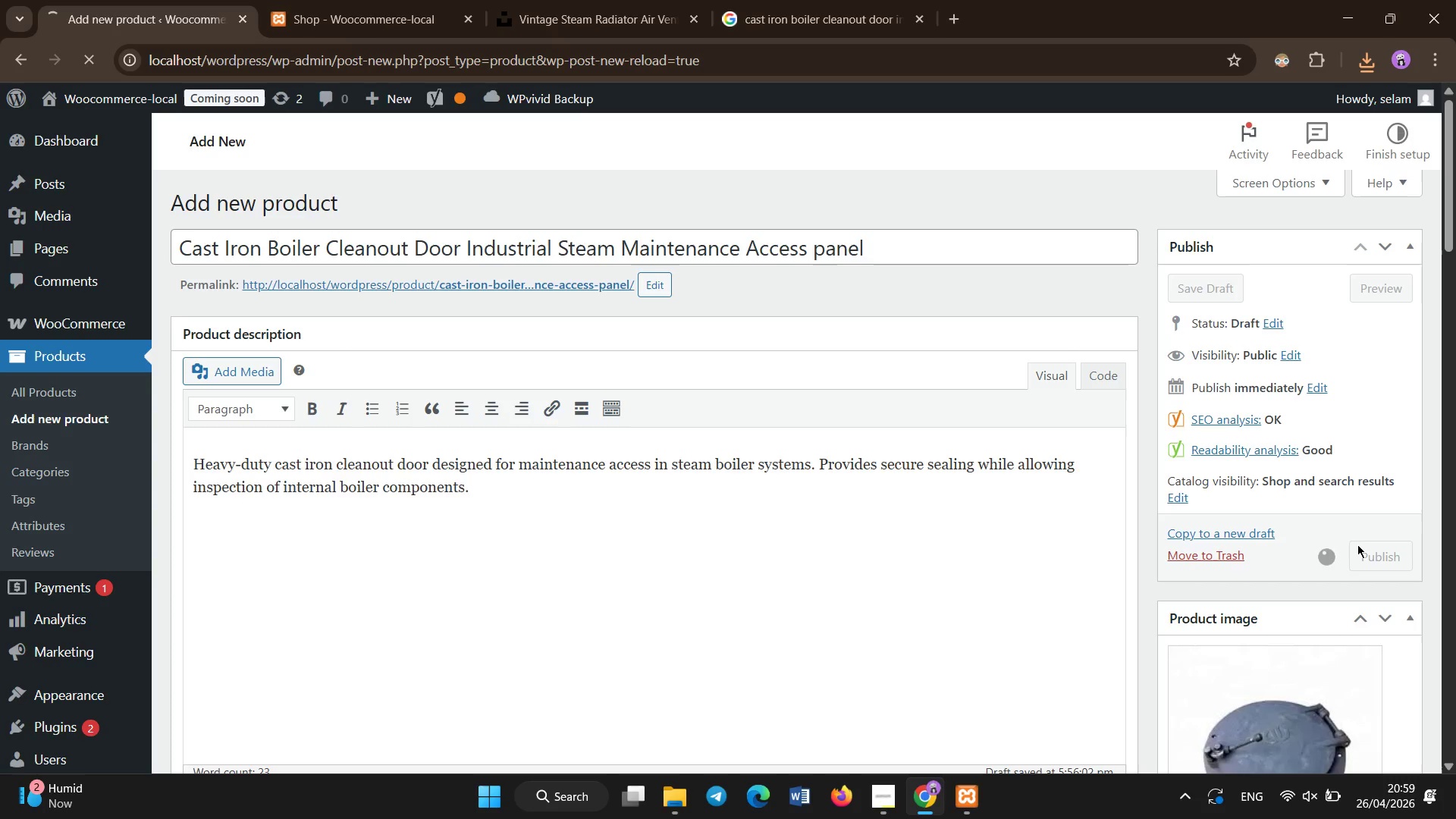 
scroll: coordinate [582, 557], scroll_direction: down, amount: 15.0
 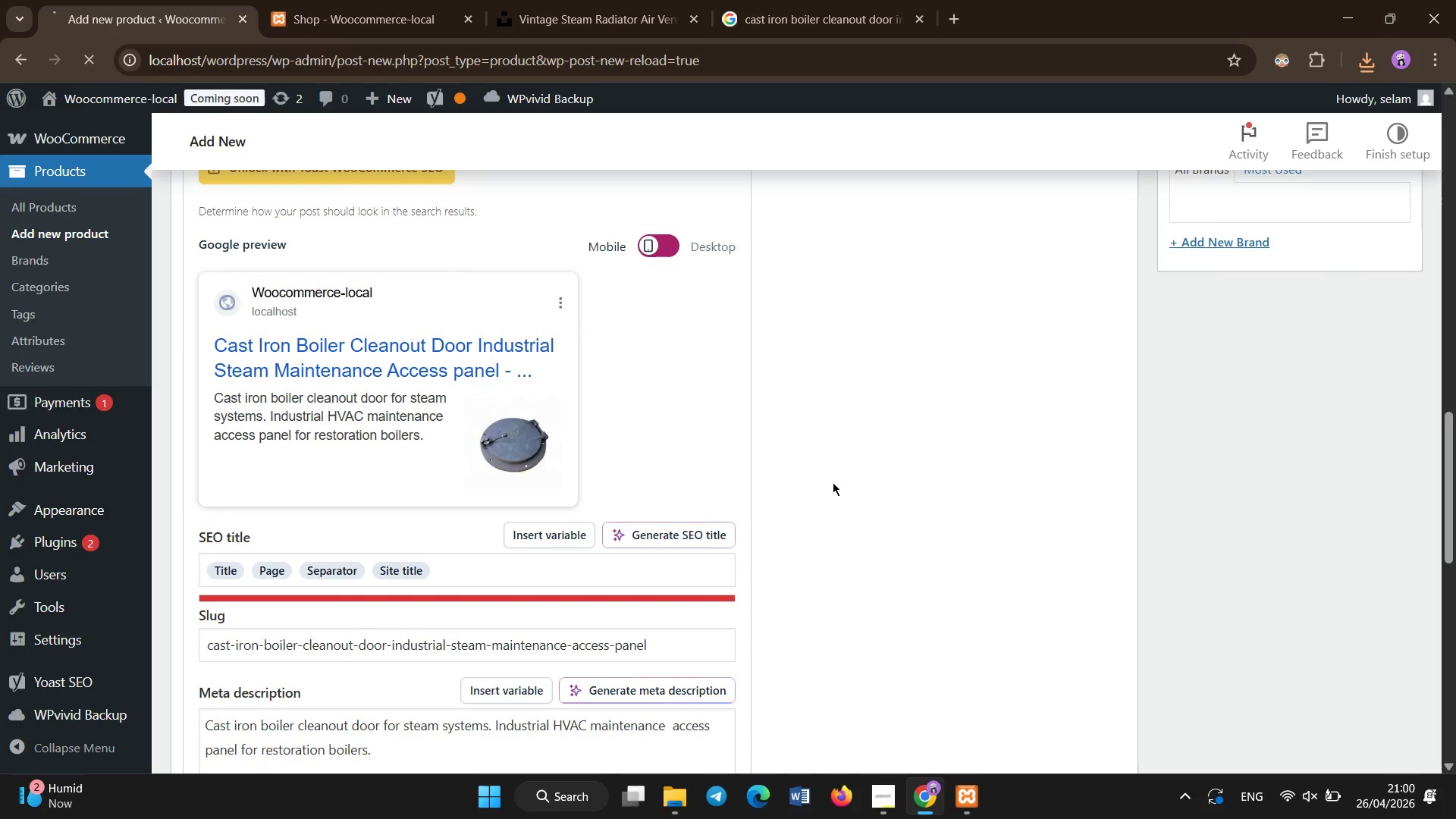 
scroll: coordinate [821, 472], scroll_direction: up, amount: 18.0
 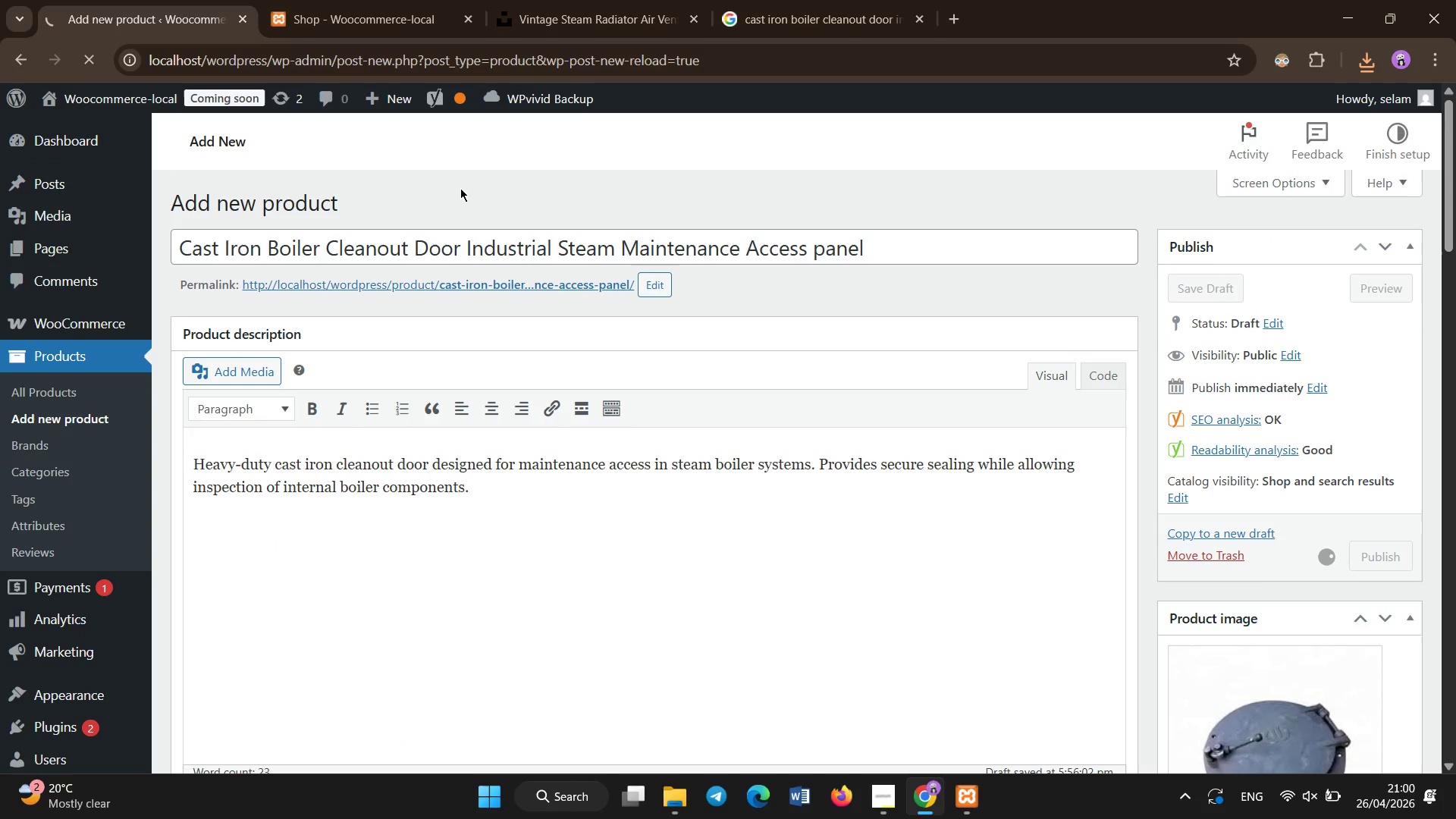 
left_click([380, 0])
 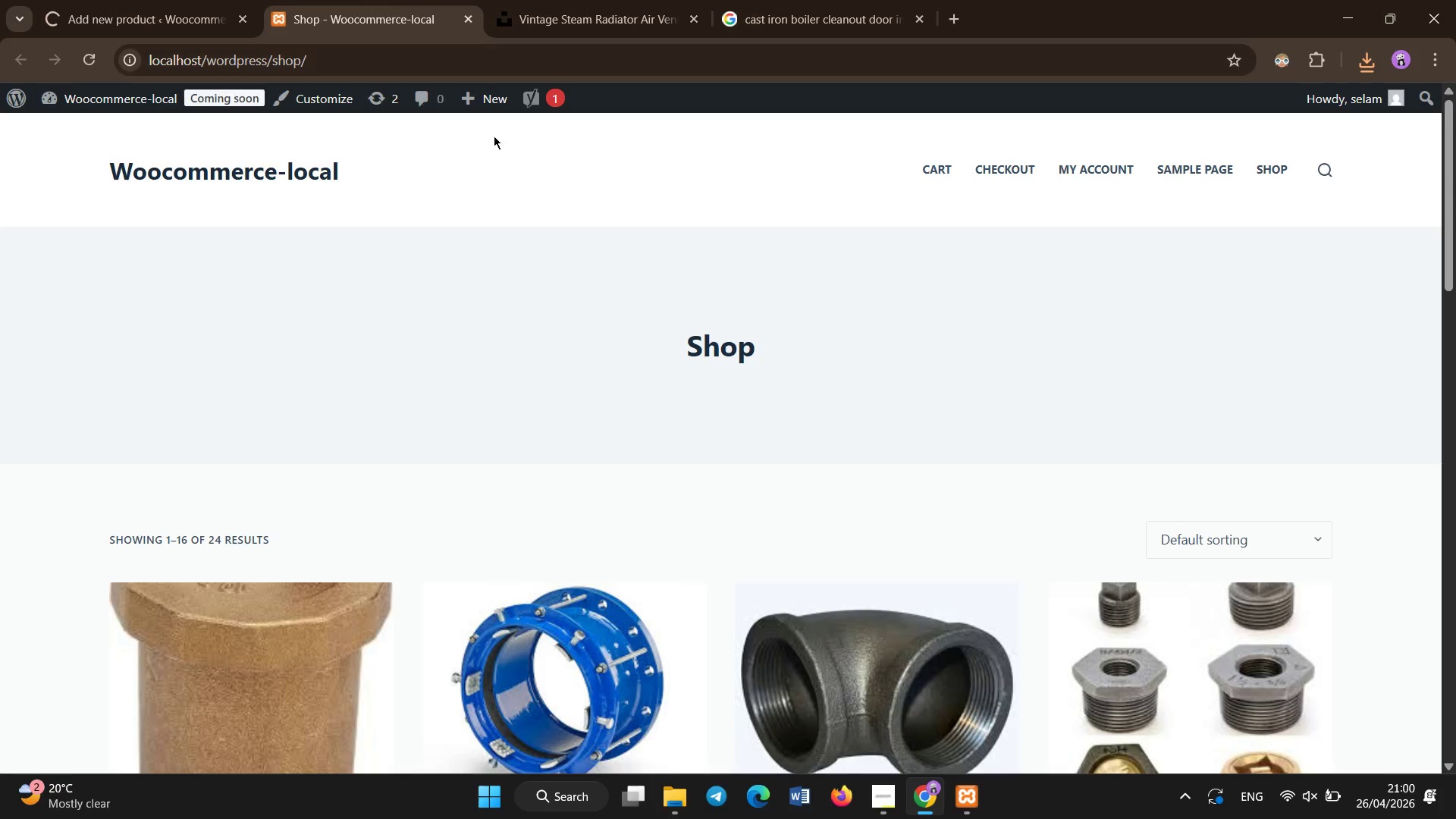 
left_click([494, 136])
 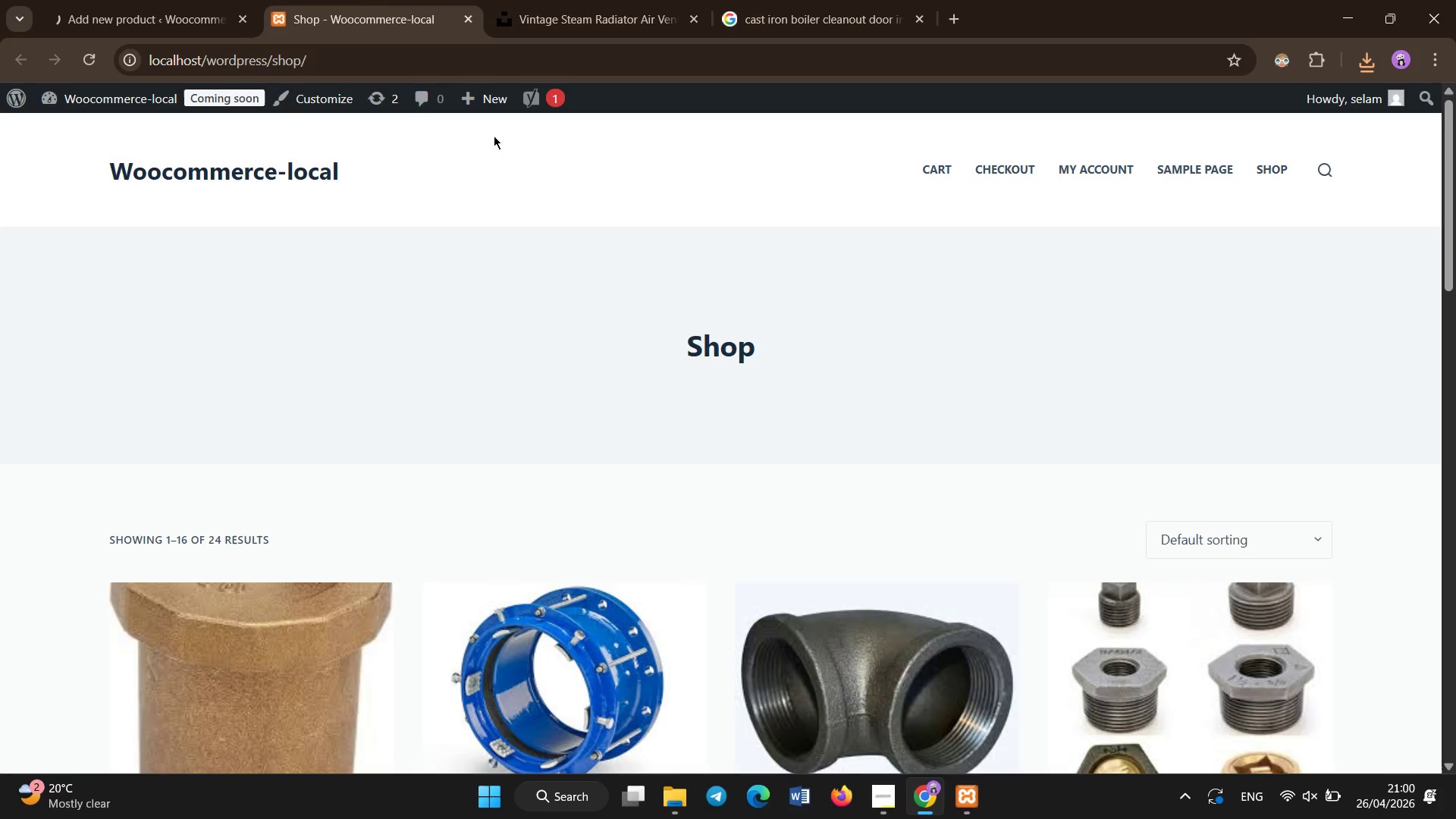 
key(Control+Shift+R)
 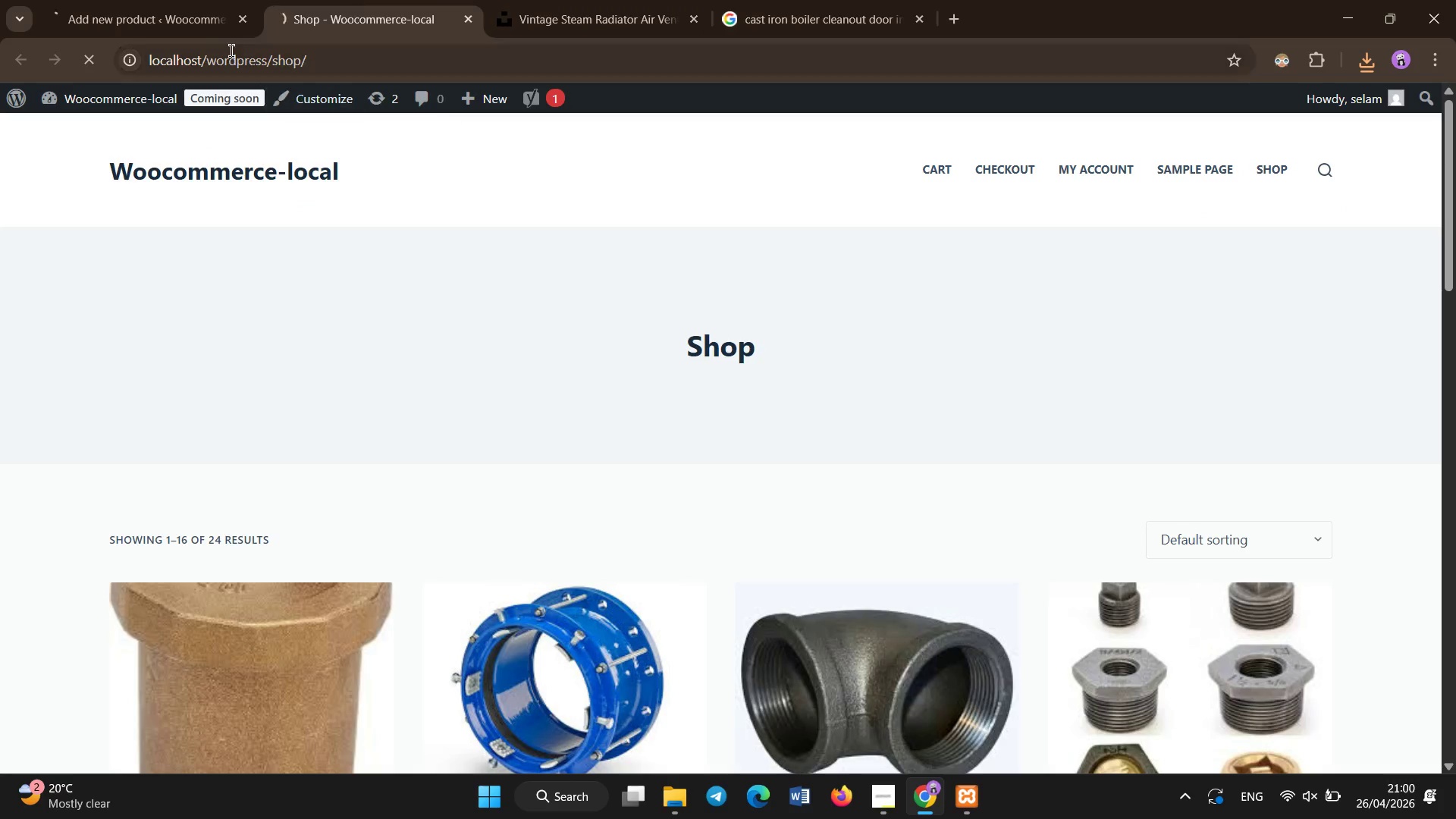 